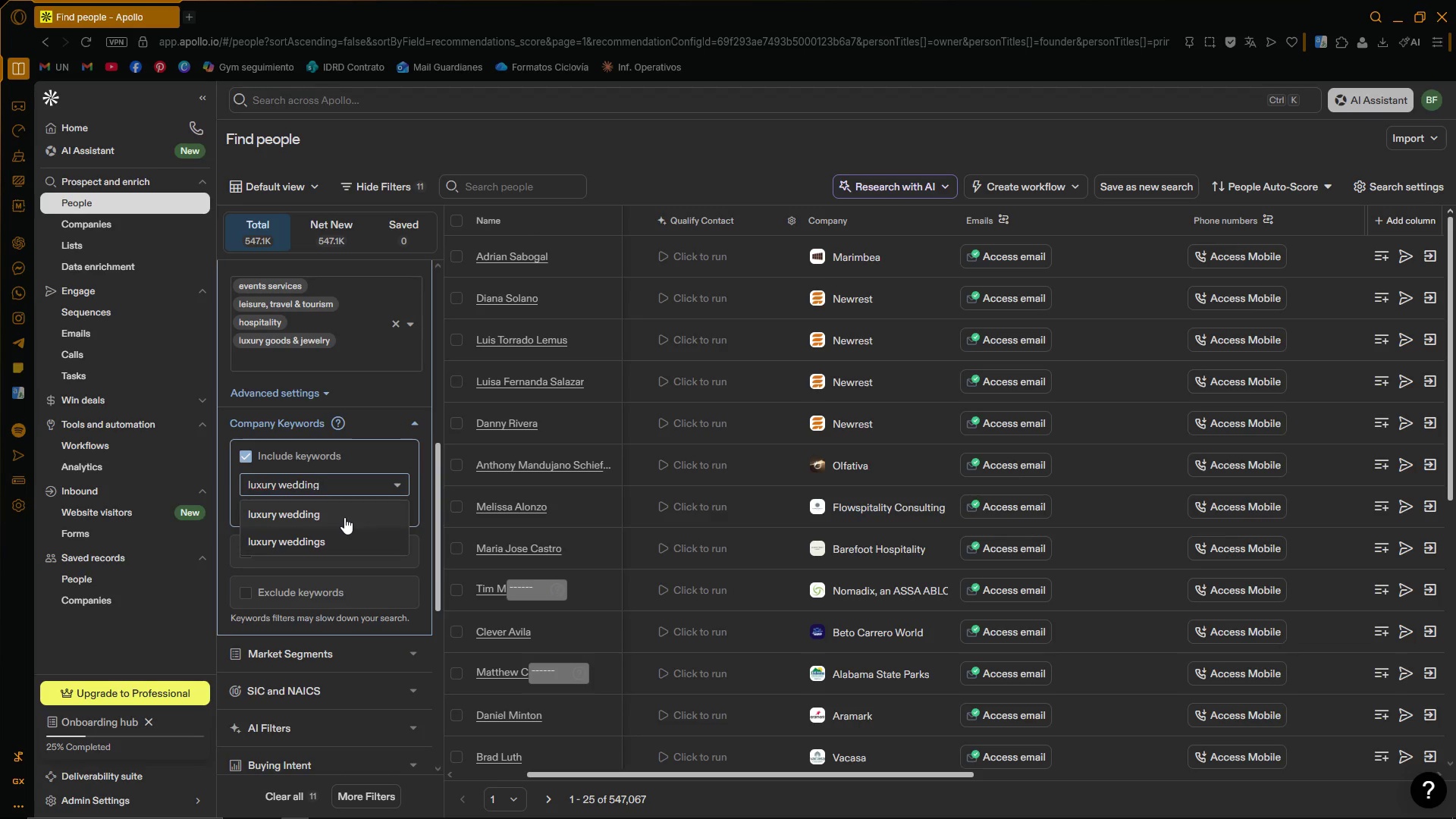 
wait(6.31)
 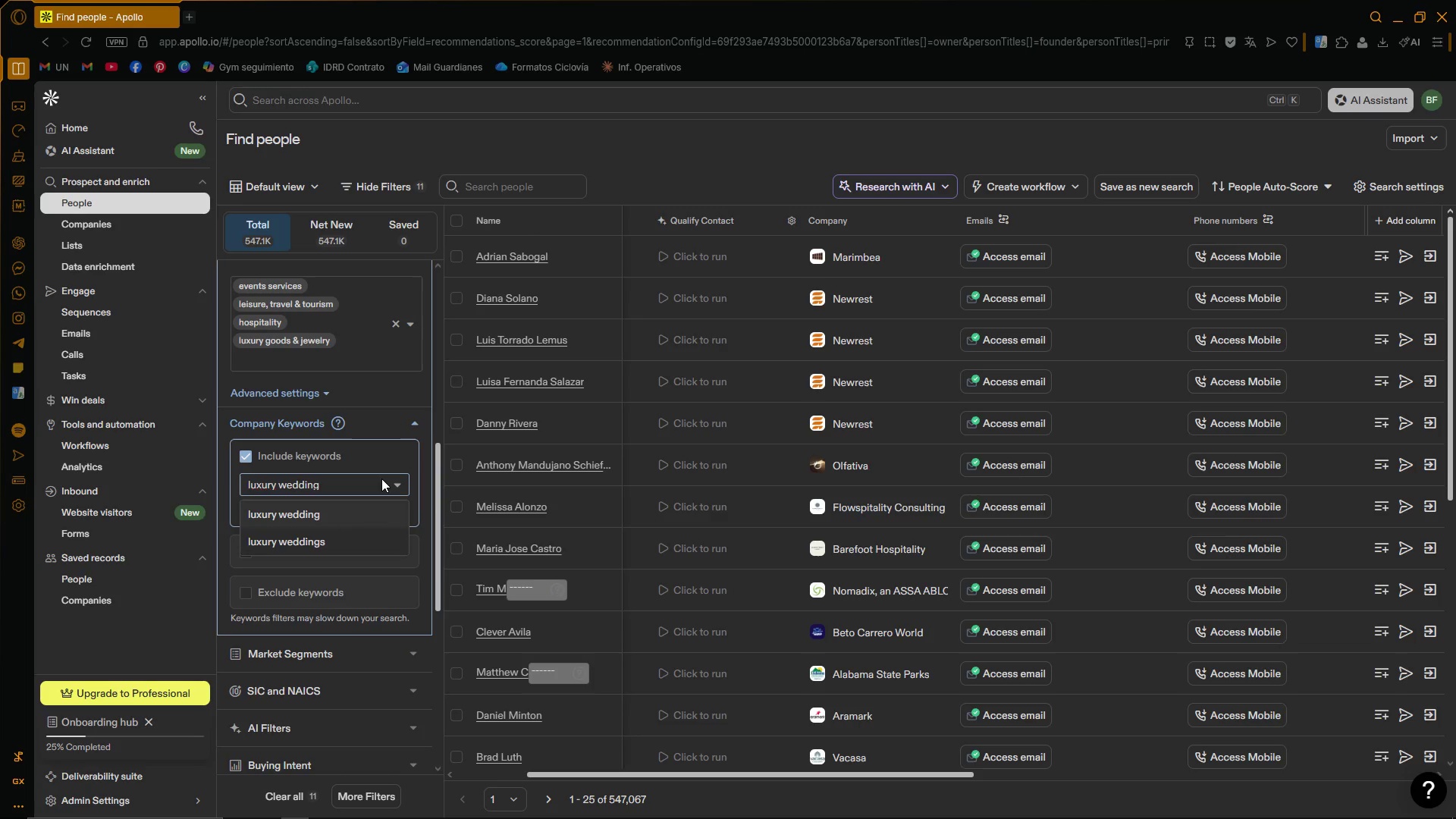 
left_click([344, 516])
 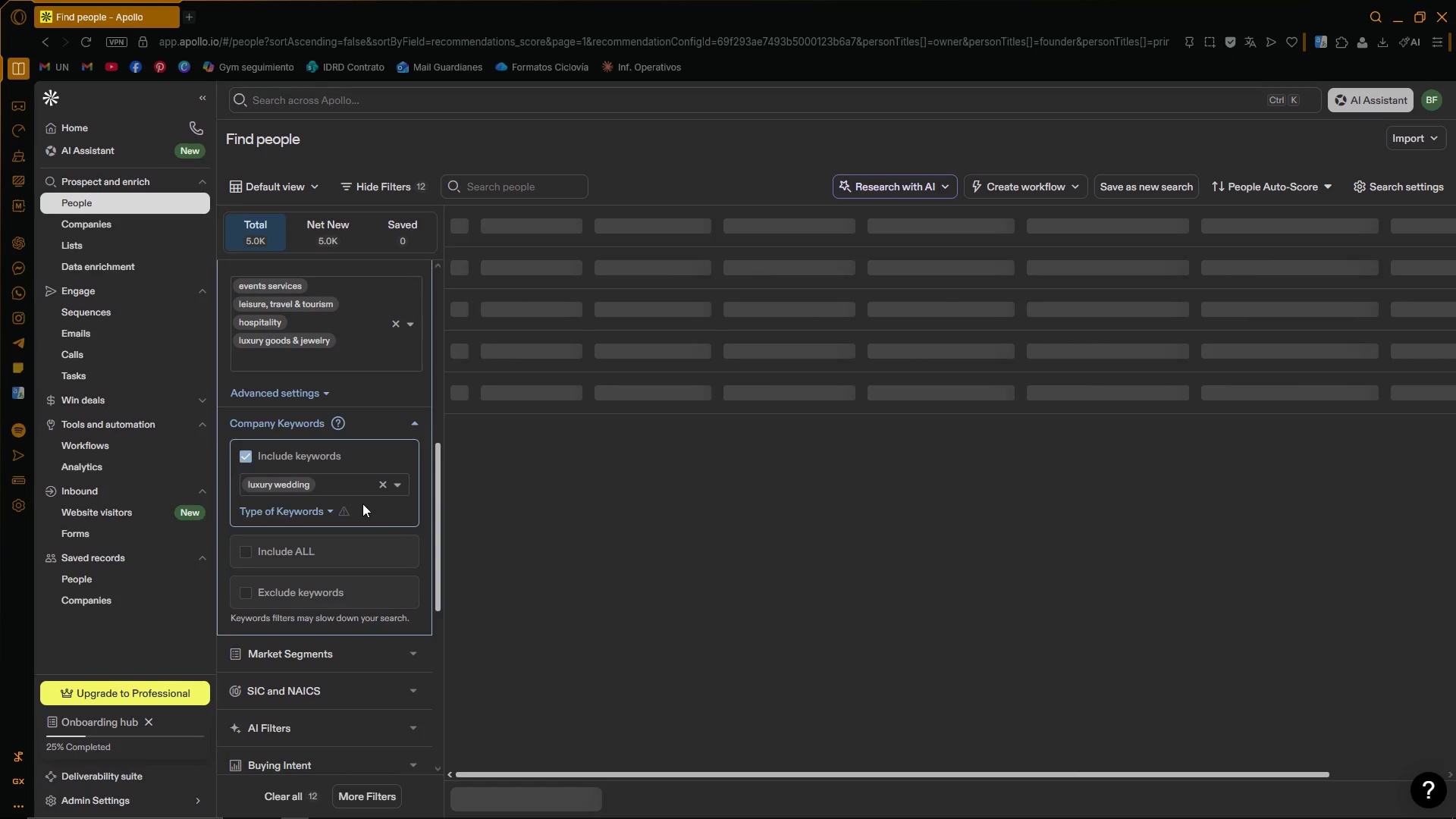 
type(destination weeding)
 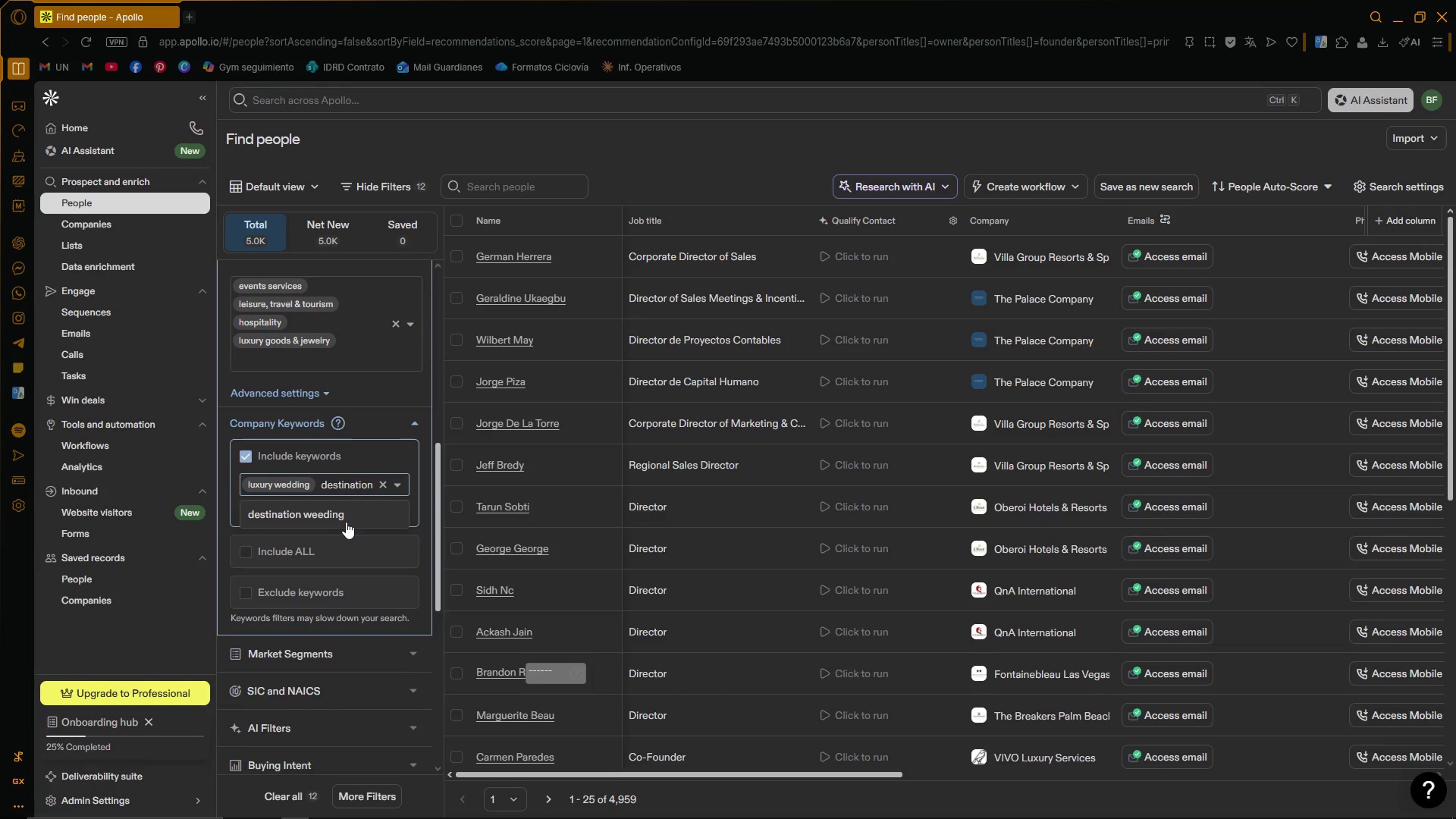 
left_click([347, 519])
 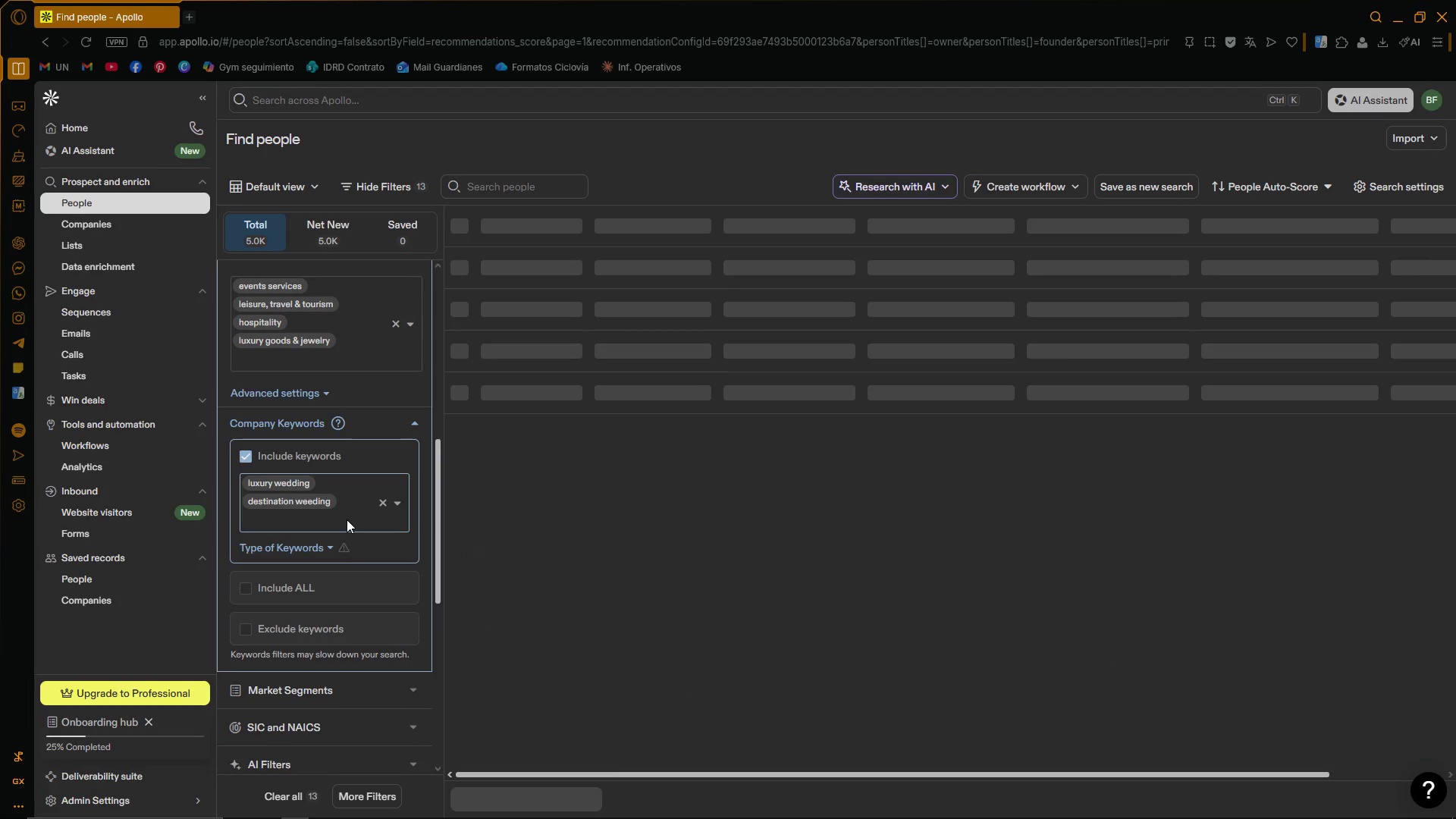 
type(international events)
 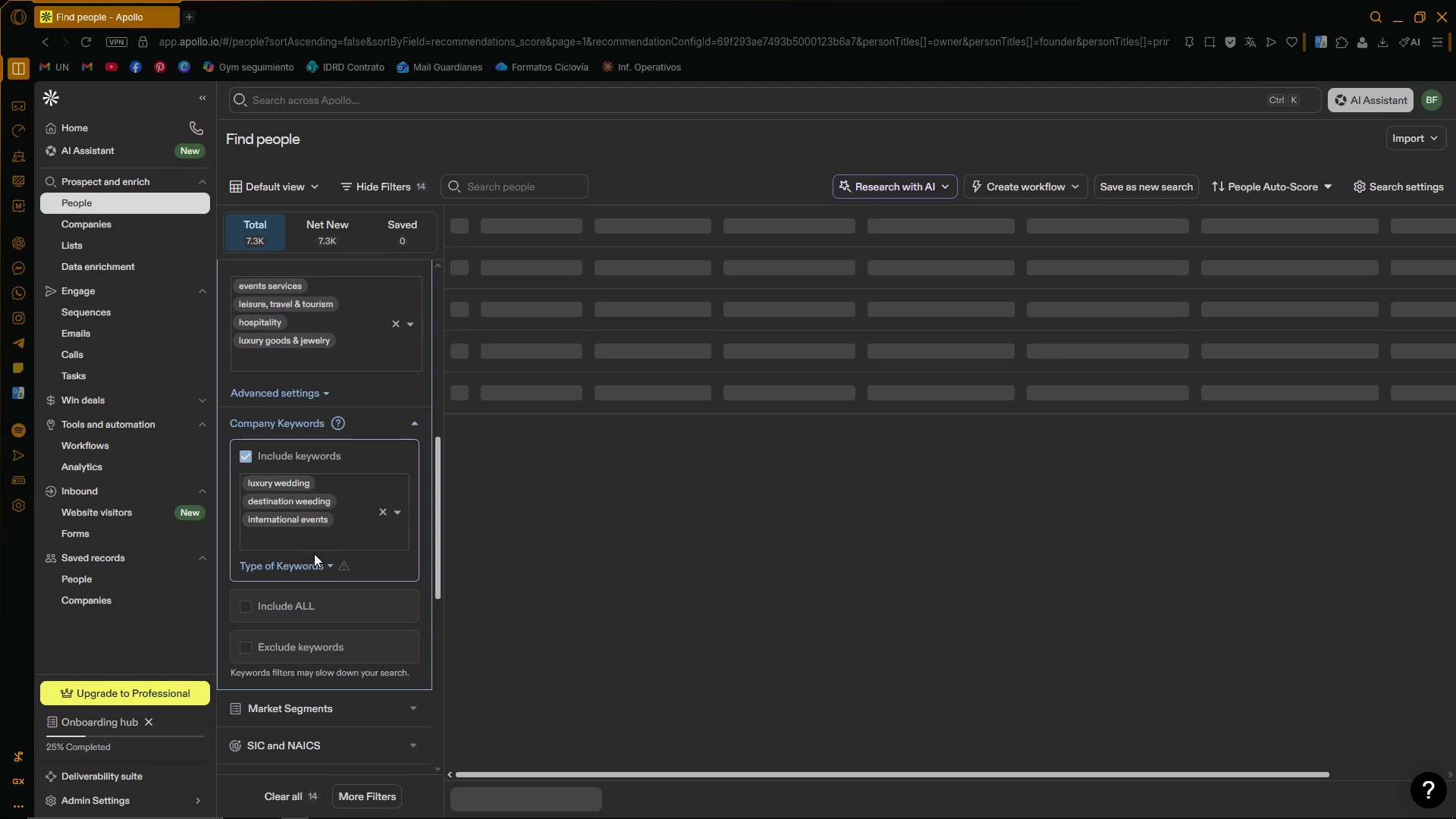 
wait(5.5)
 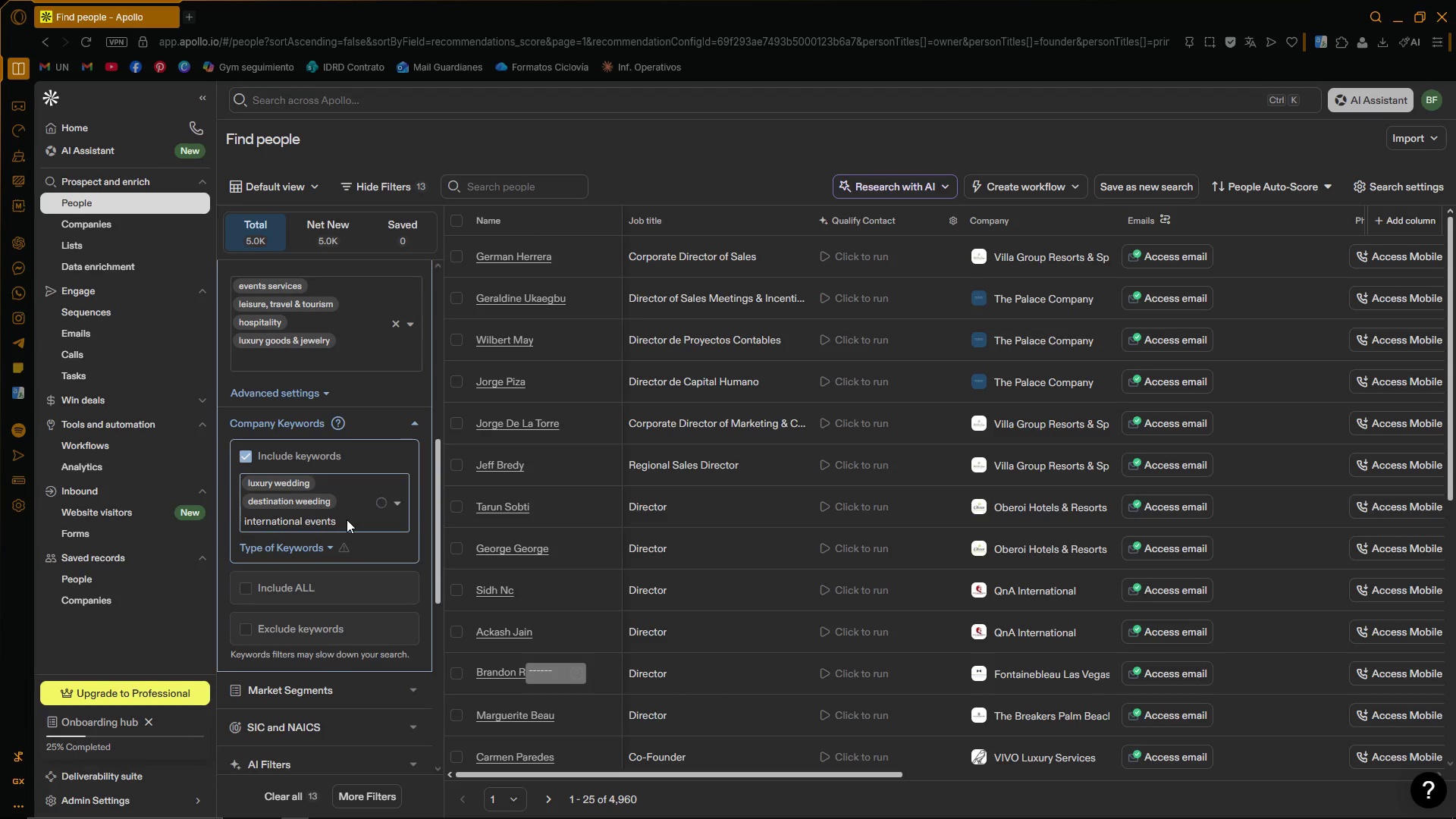 
type(concierge travel)